 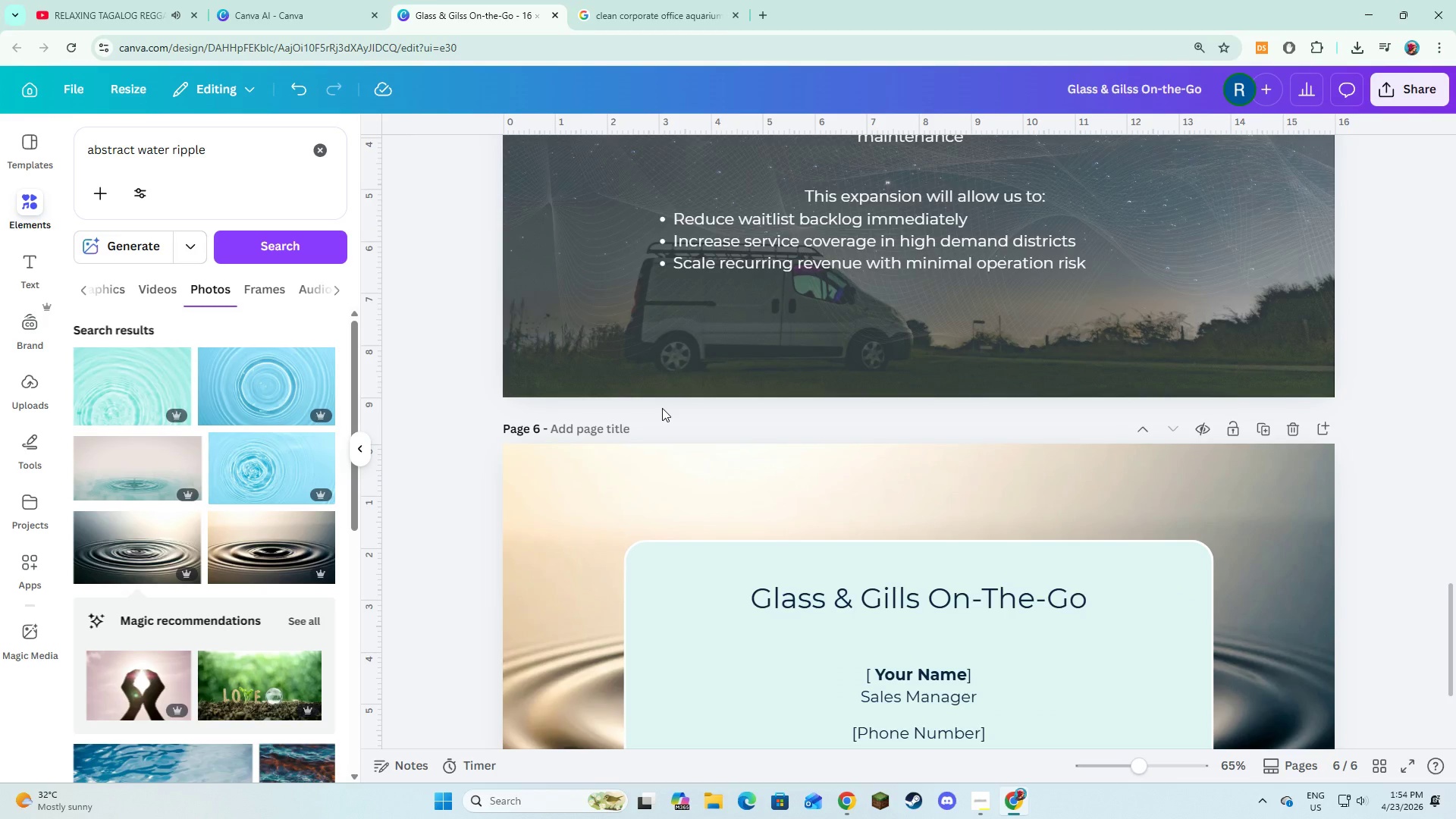 
scroll: coordinate [828, 432], scroll_direction: up, amount: 29.0
 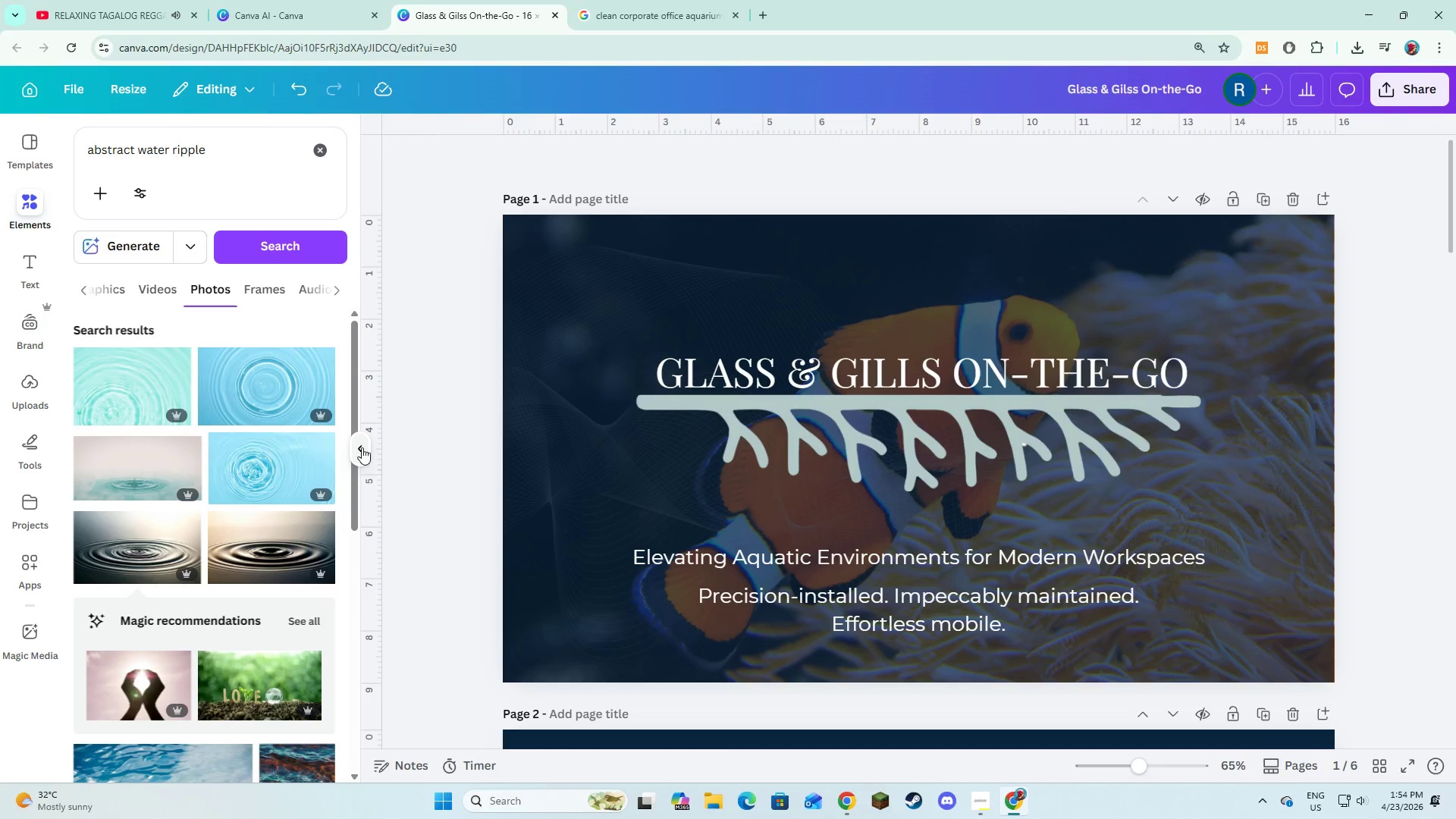 
left_click([362, 447])
 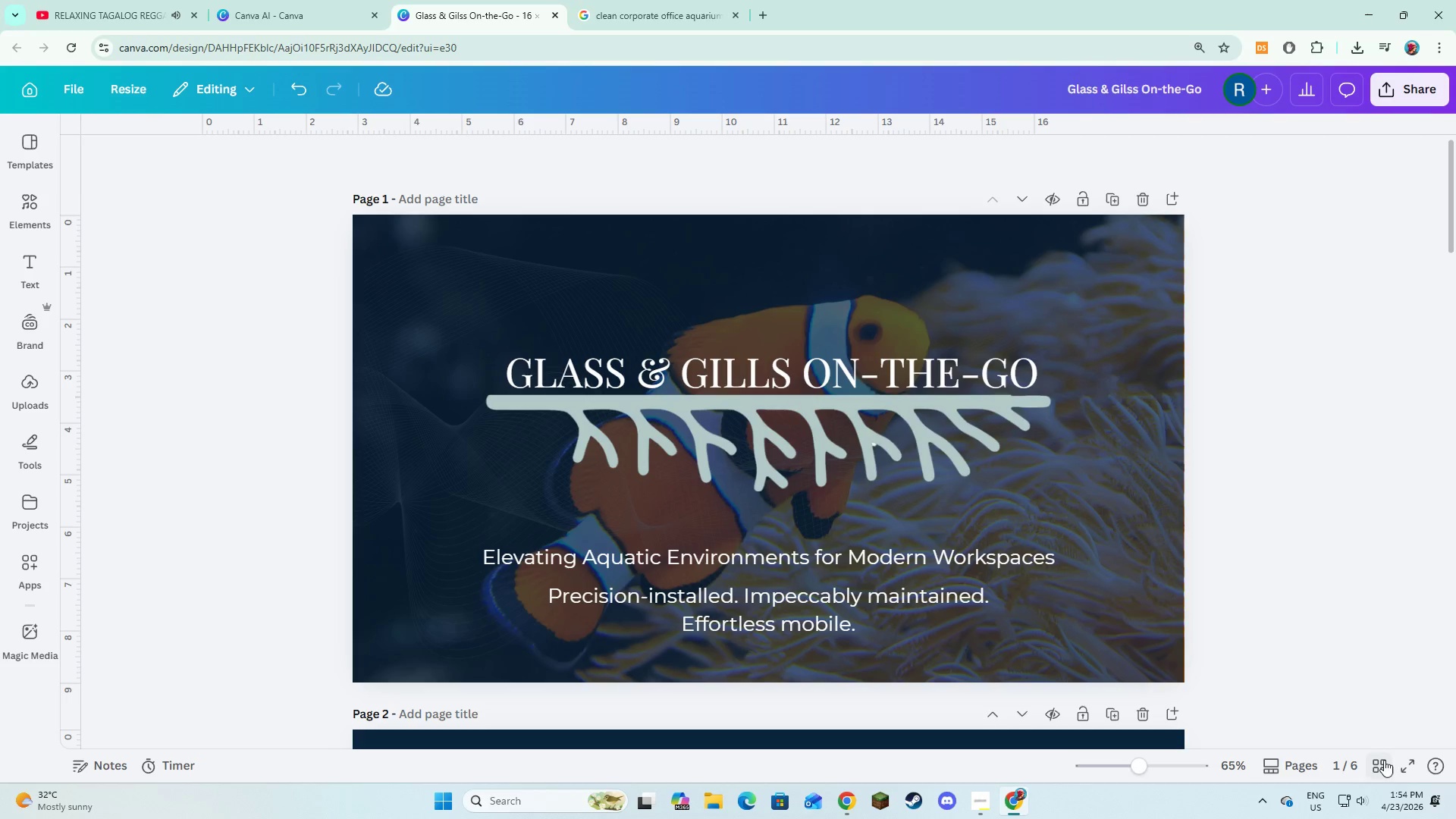 
left_click([1401, 764])
 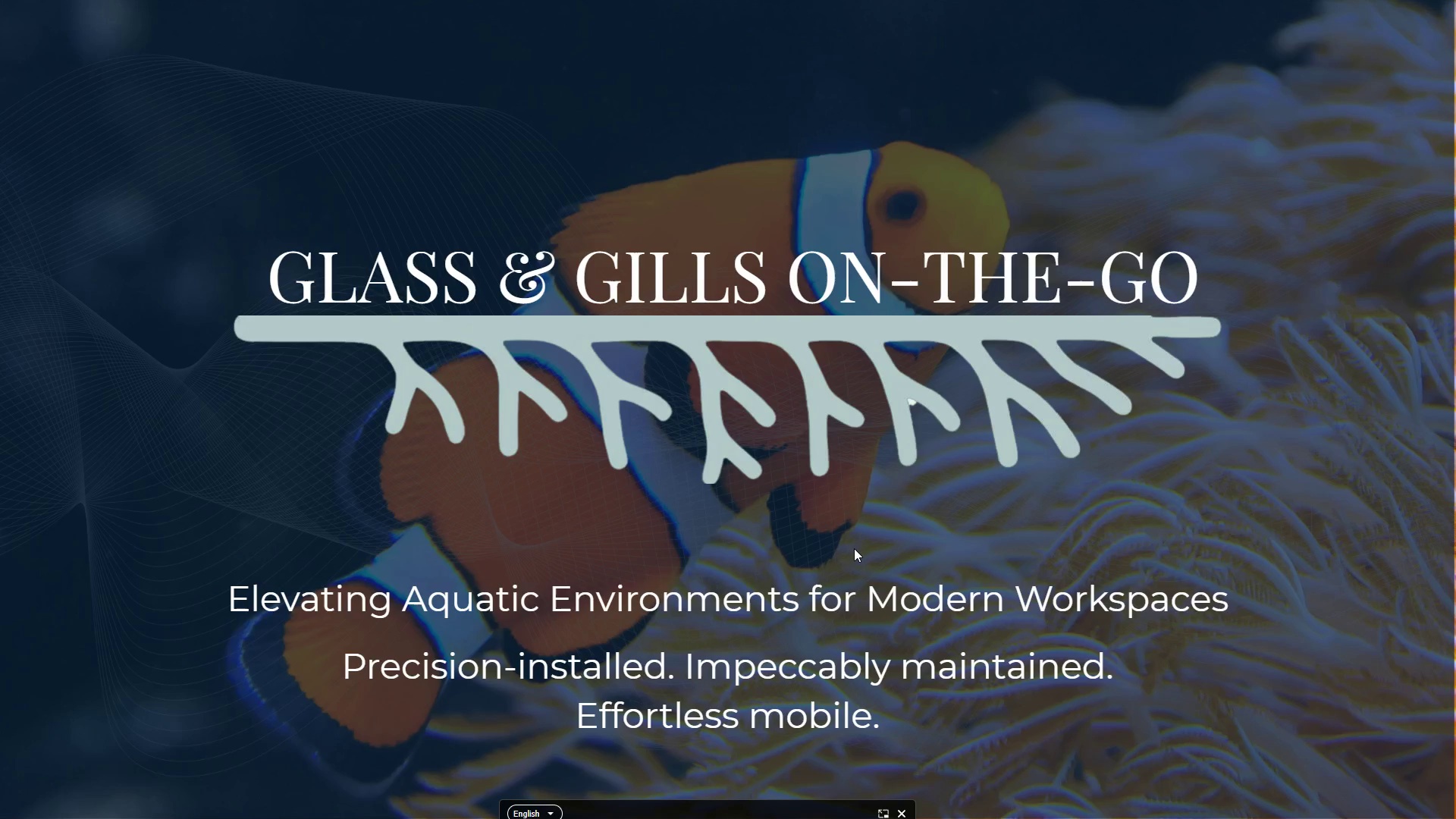 
wait(13.64)
 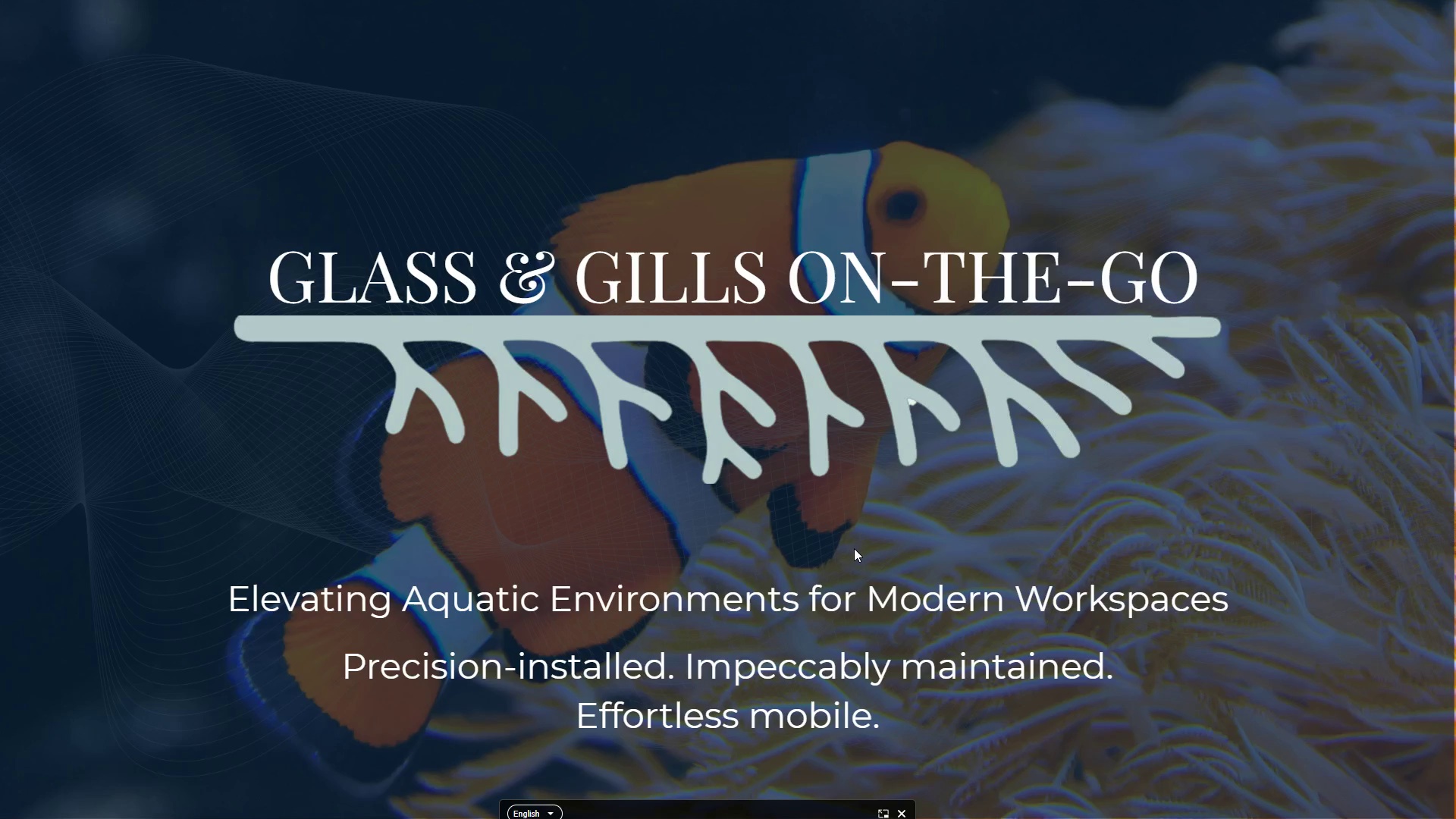 
key(Escape)
 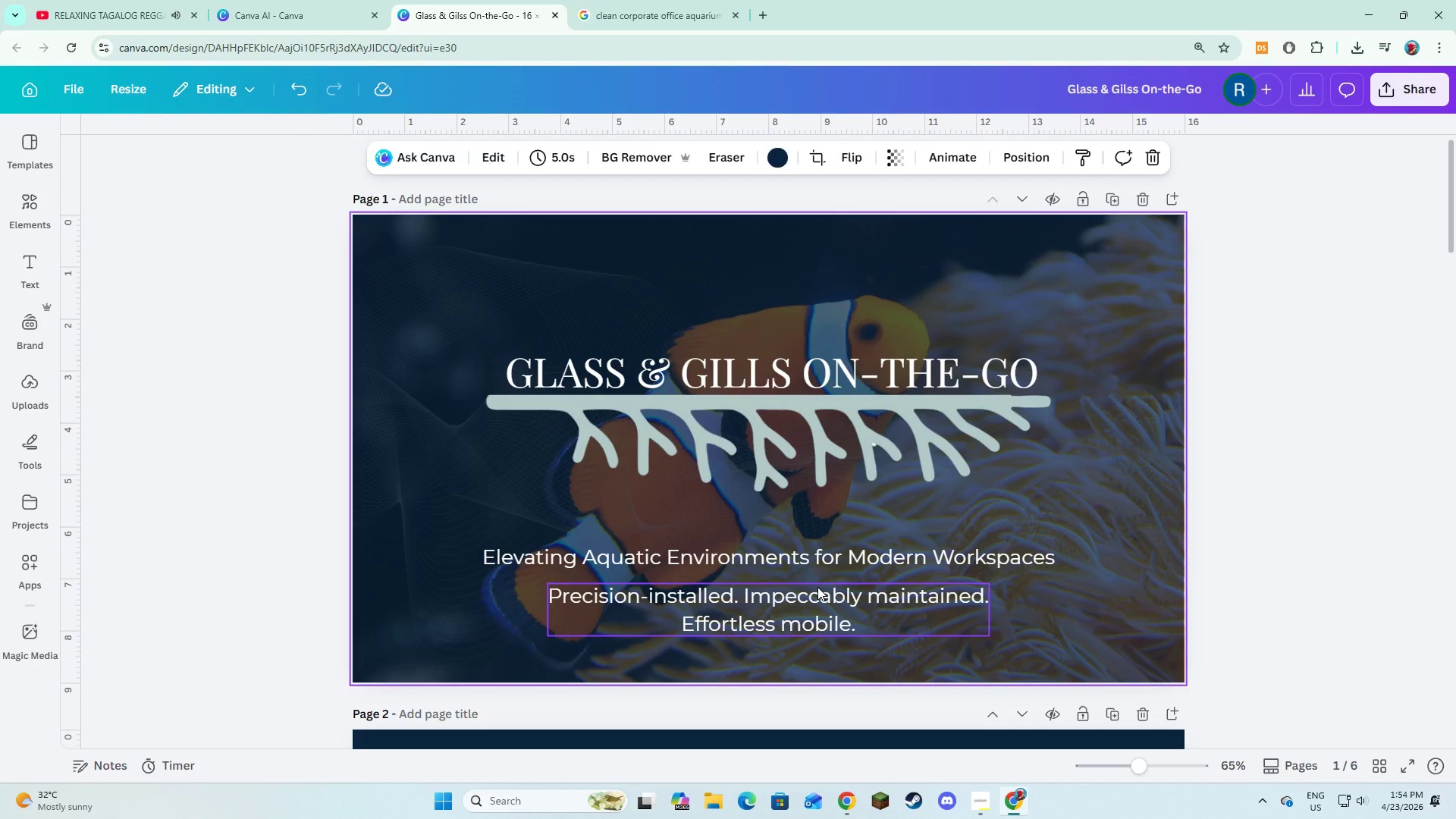 
double_click([817, 590])
 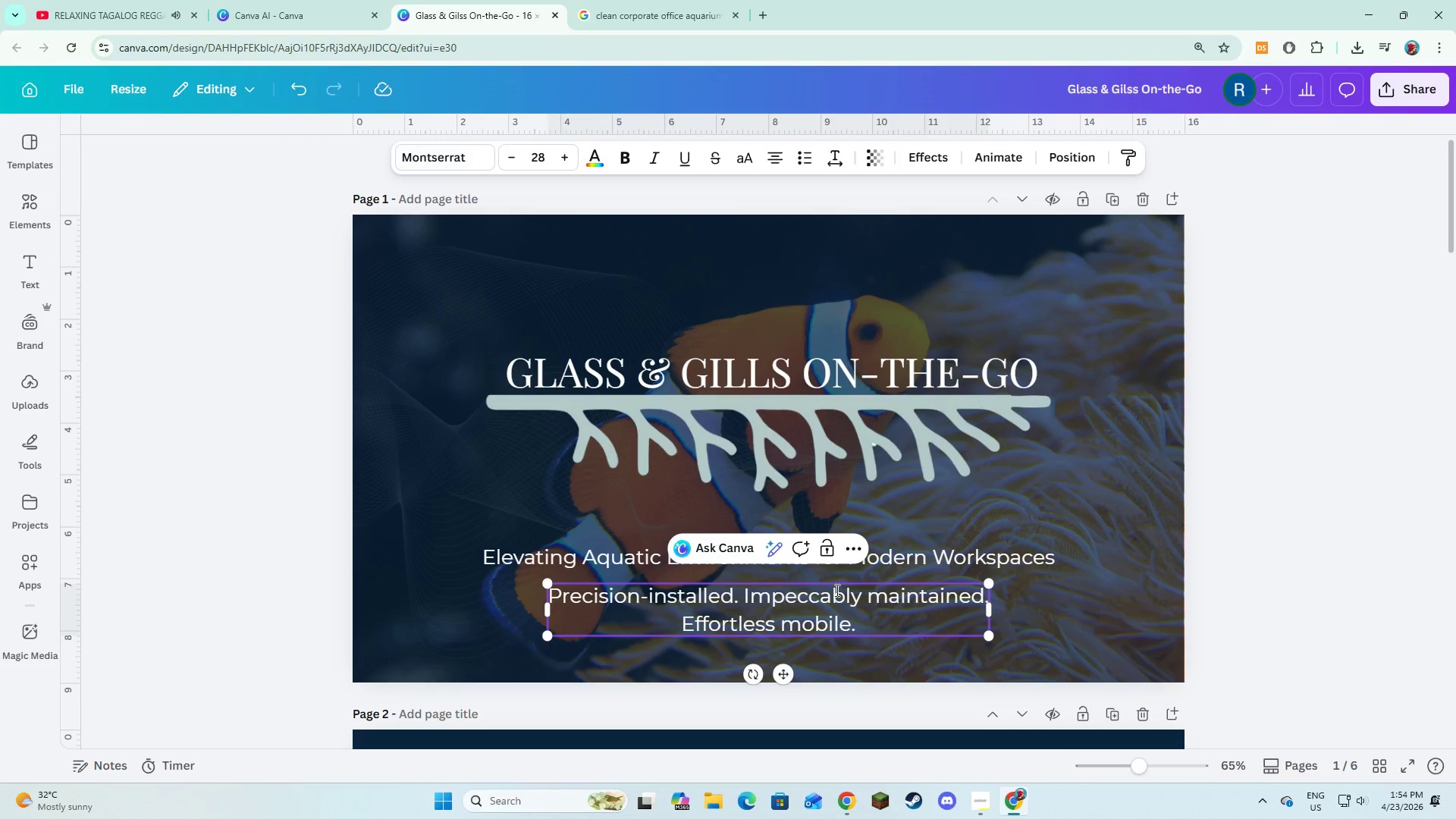 
key(Backspace)
 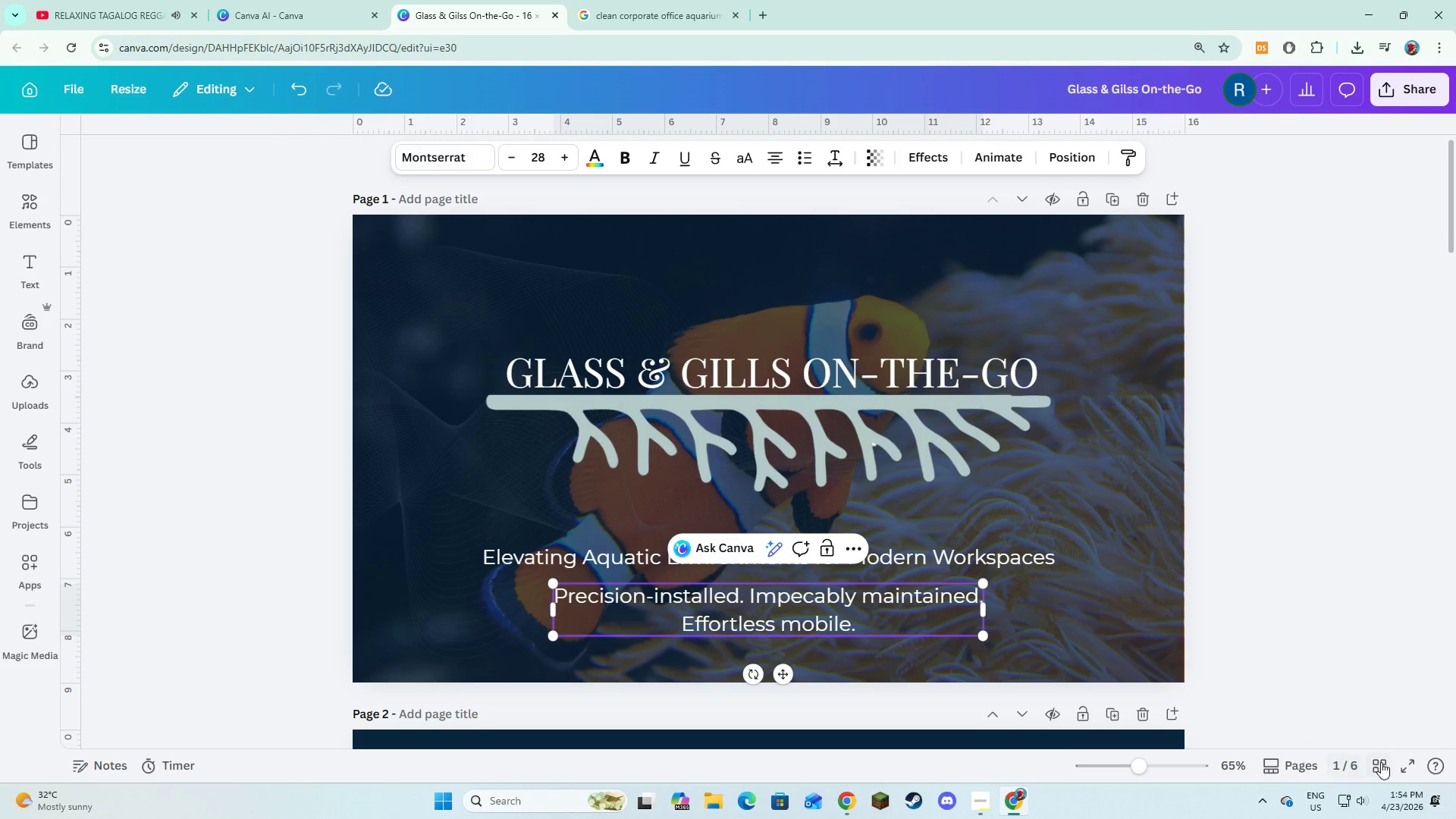 
left_click([1404, 762])
 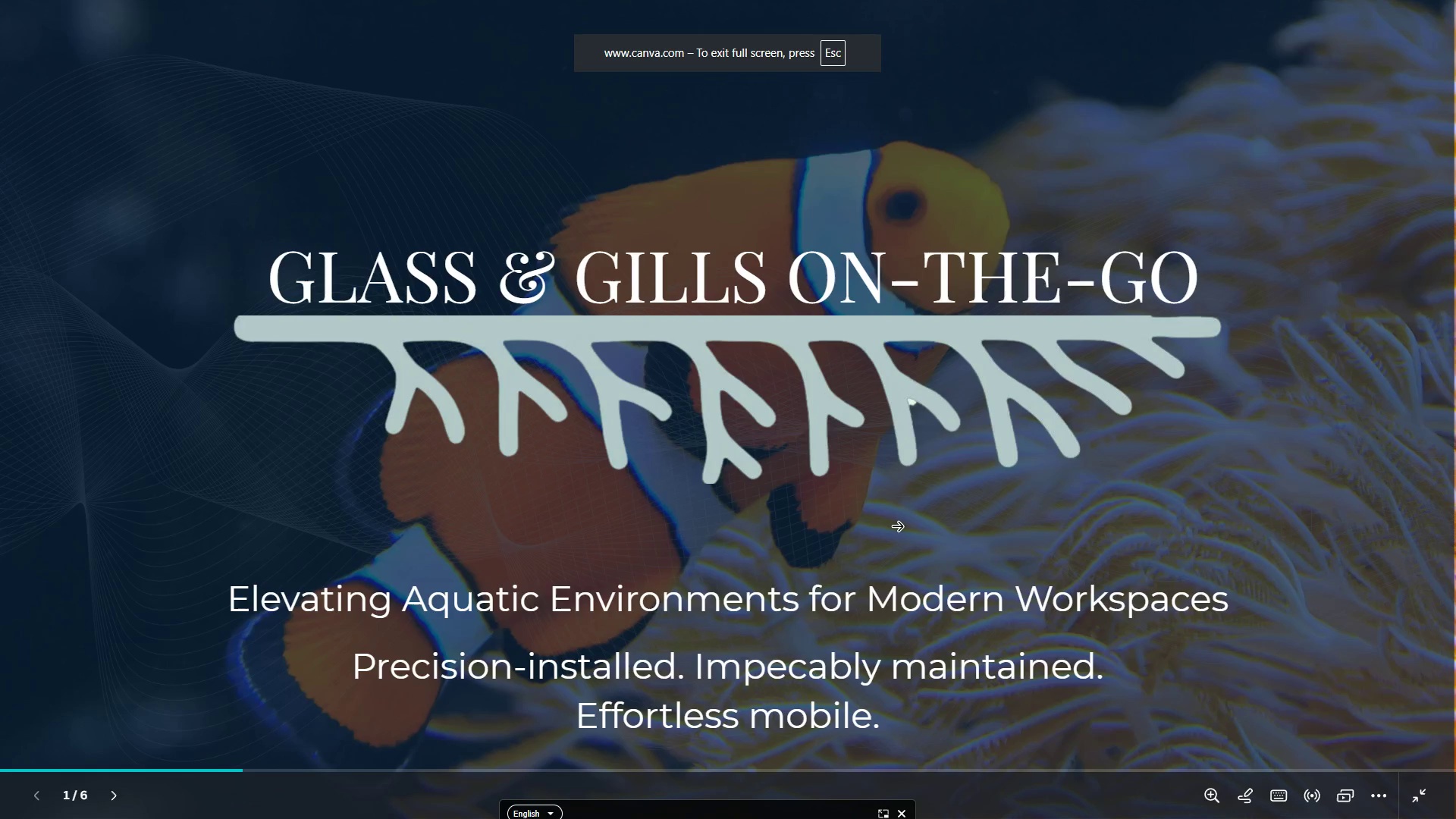 
key(ArrowRight)
 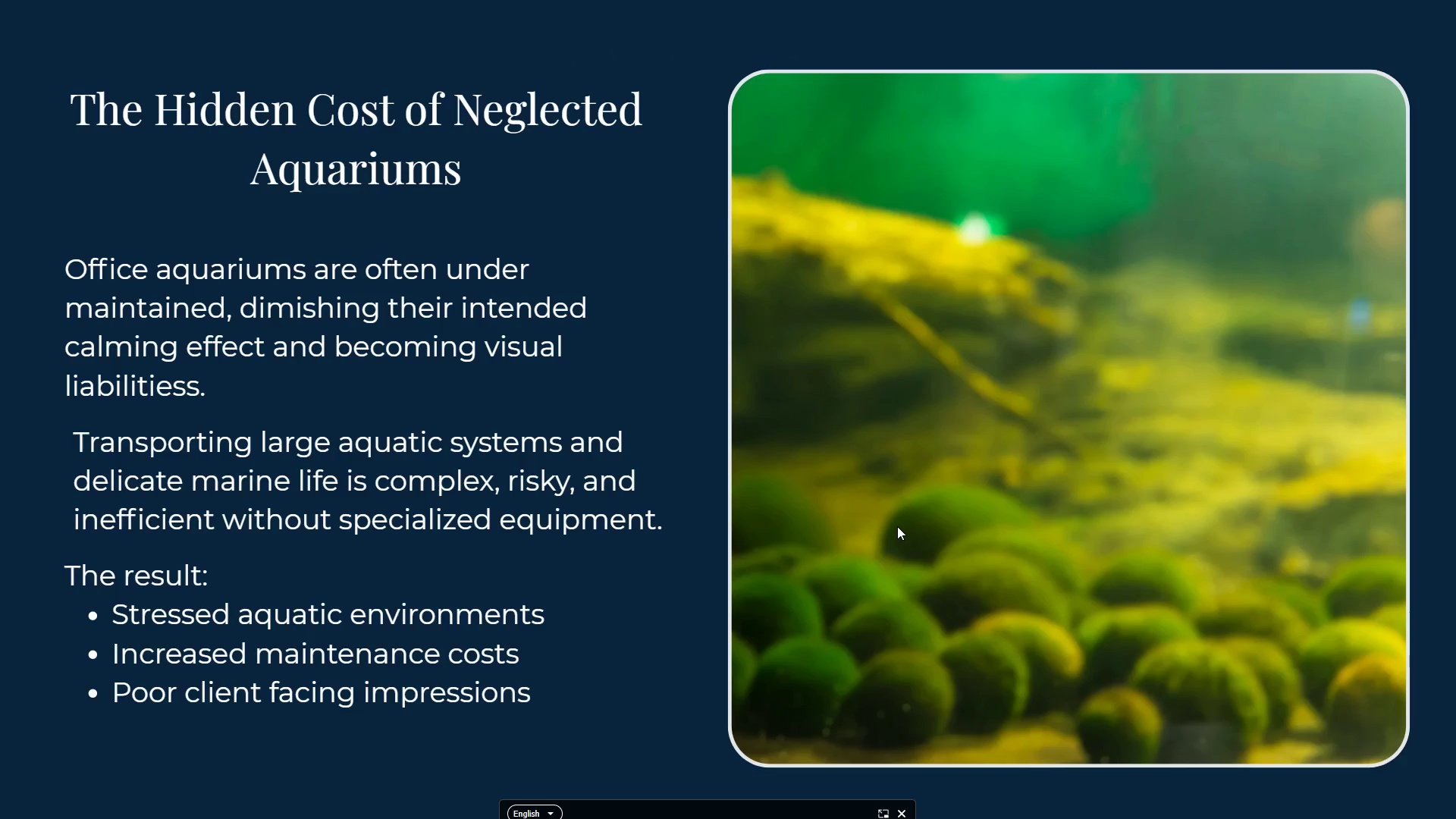 
wait(16.75)
 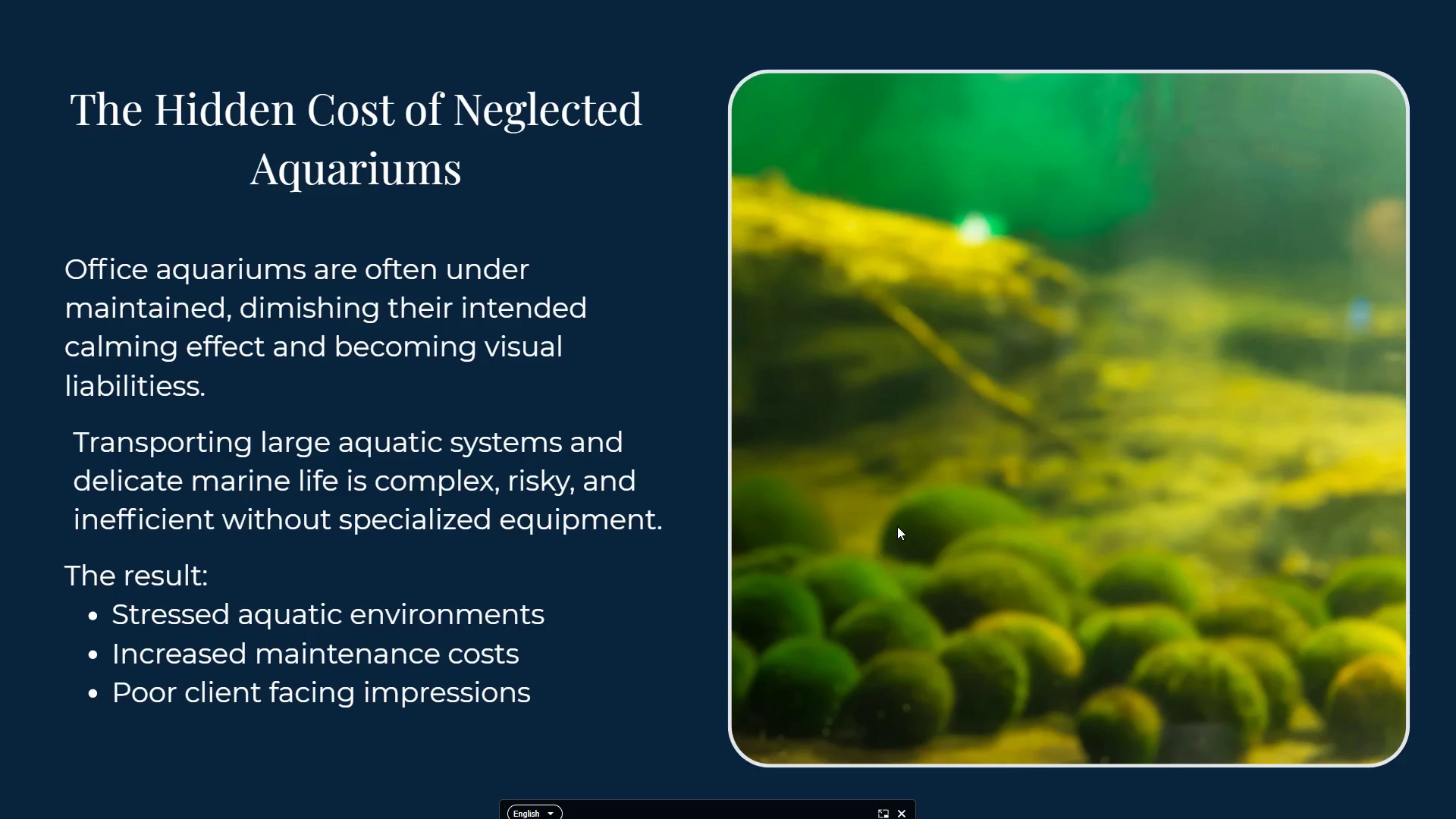 
key(Escape)
 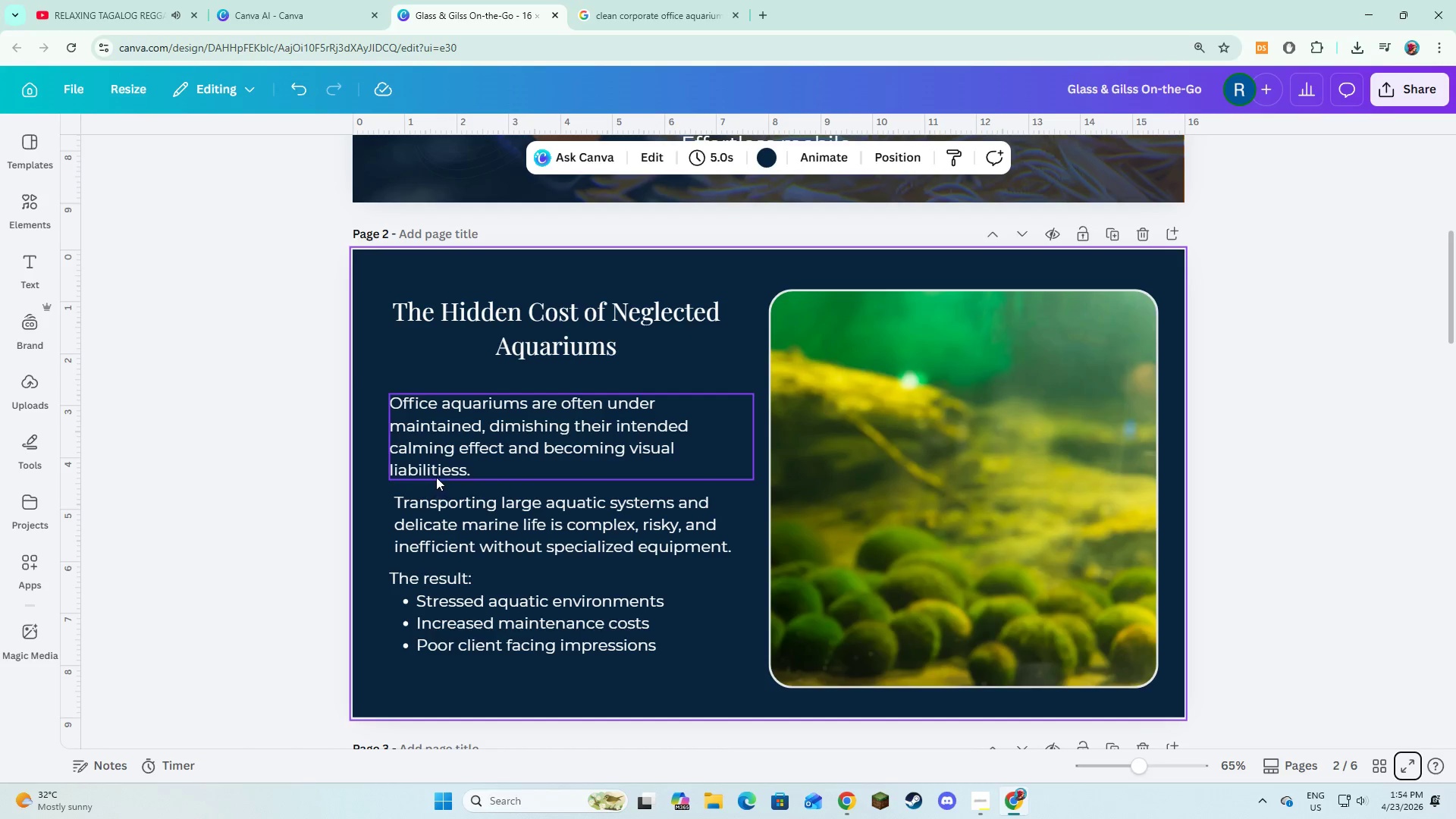 
double_click([460, 466])
 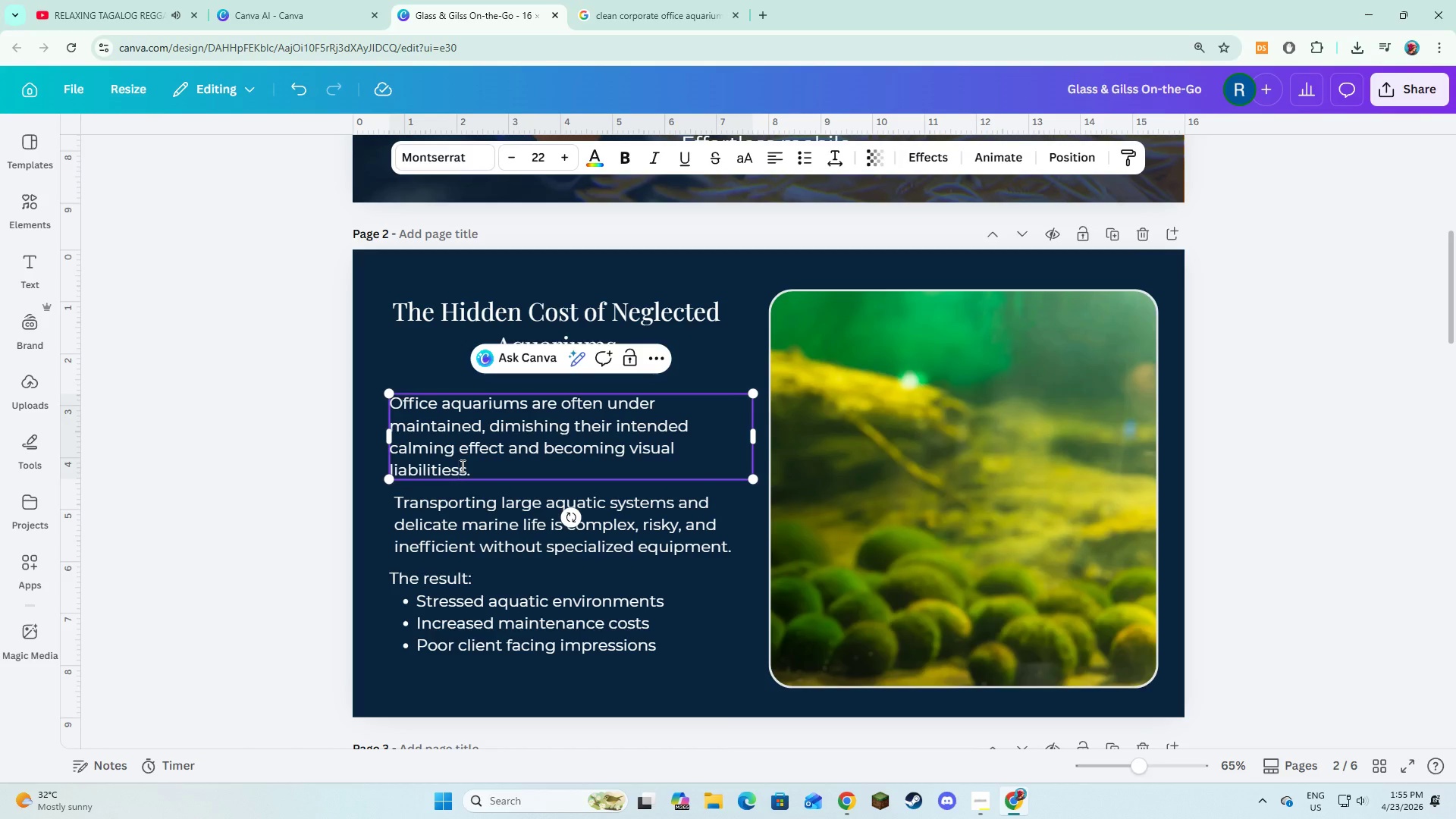 
key(Backspace)
 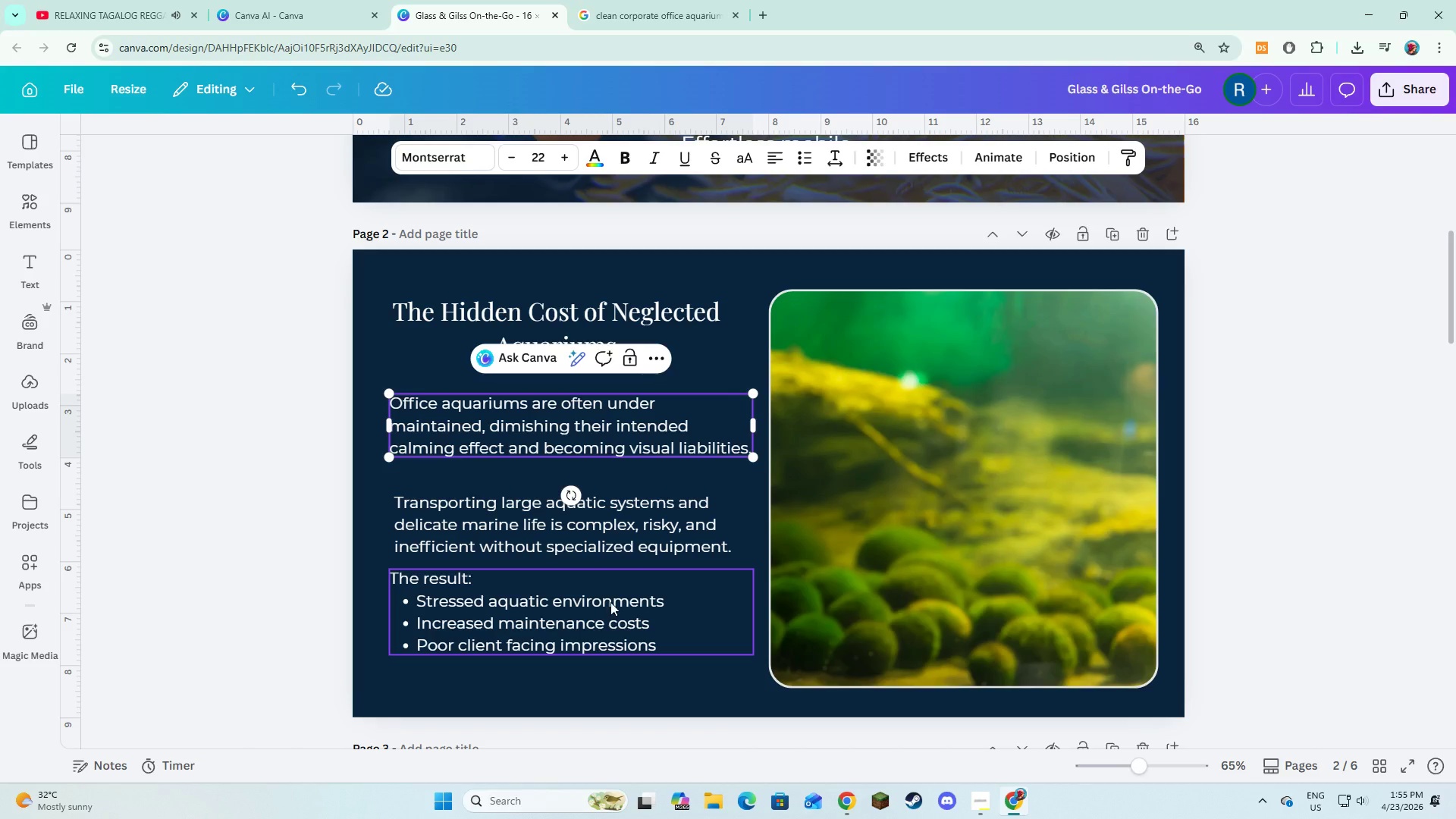 
left_click([592, 544])
 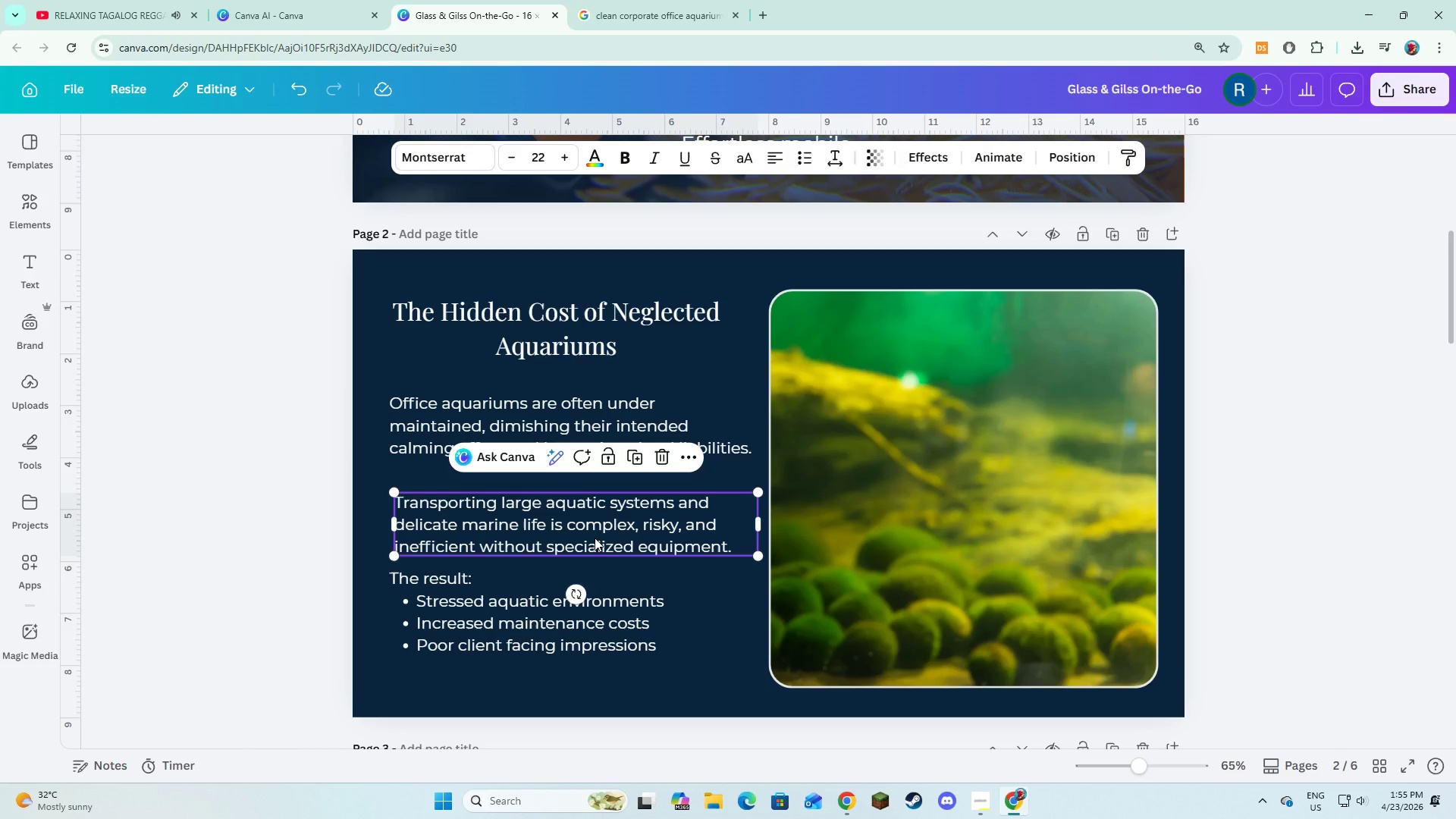 
left_click_drag(start_coordinate=[595, 538], to_coordinate=[591, 524])
 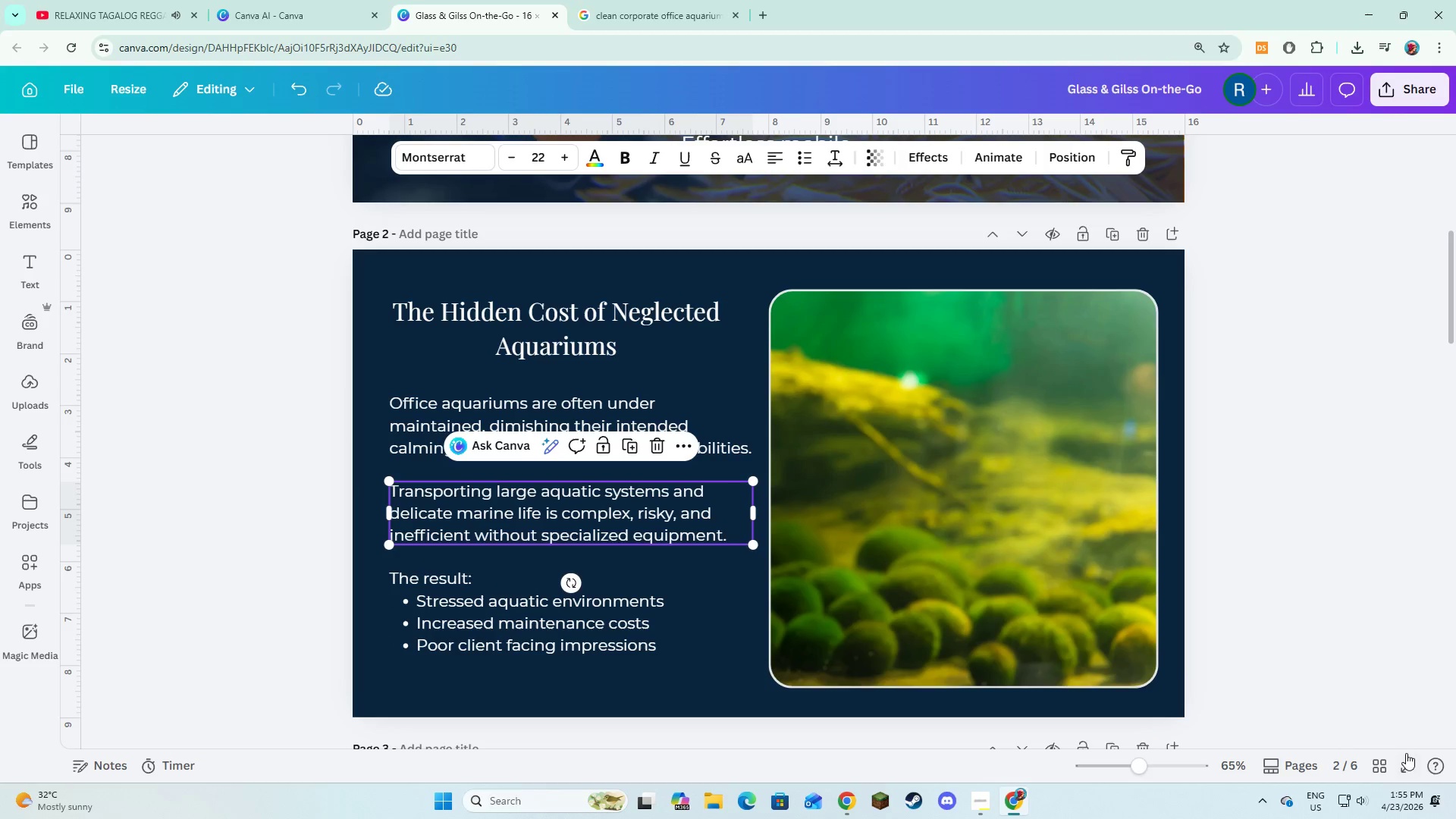 
left_click([1405, 754])
 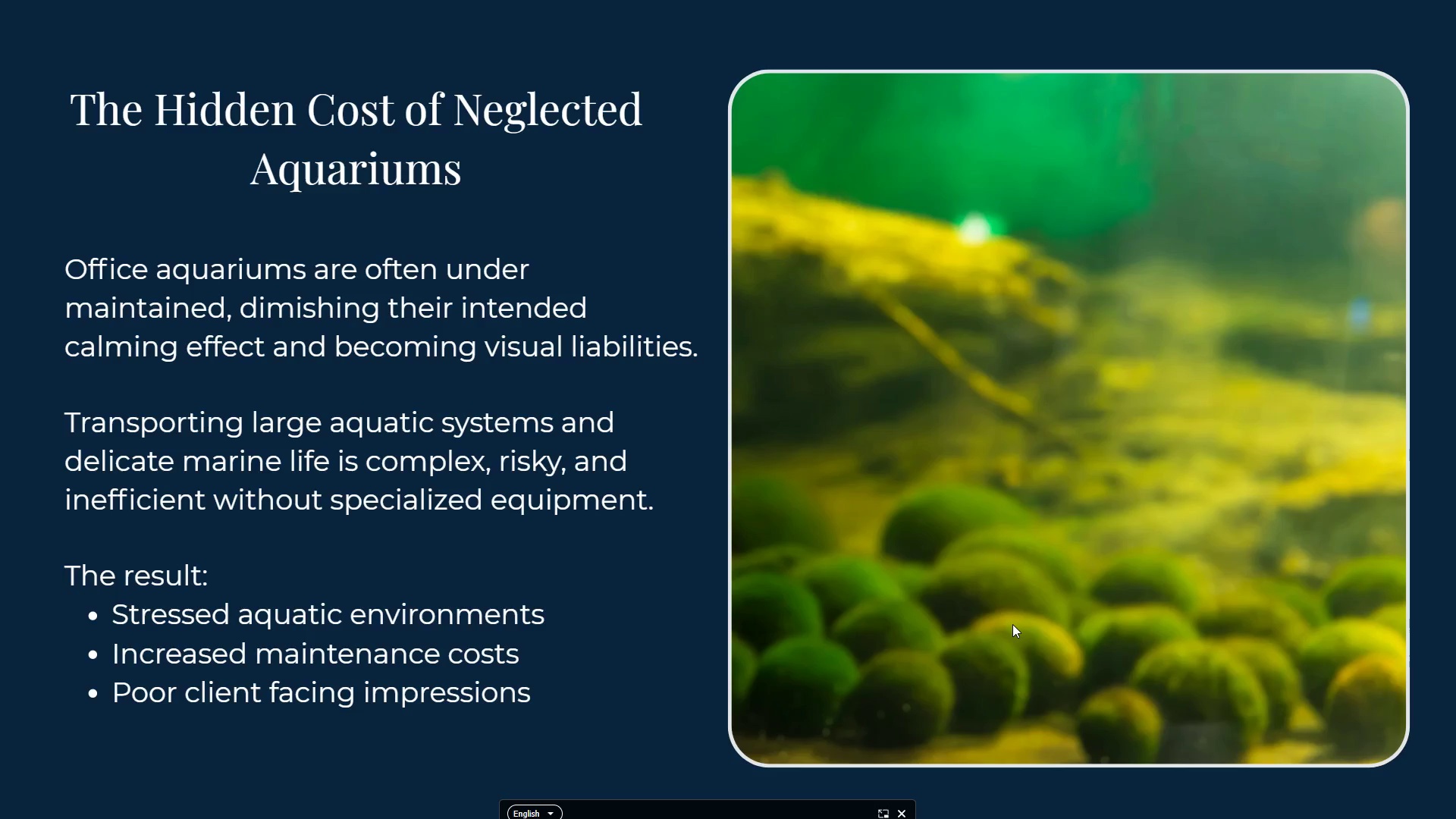 
wait(24.45)
 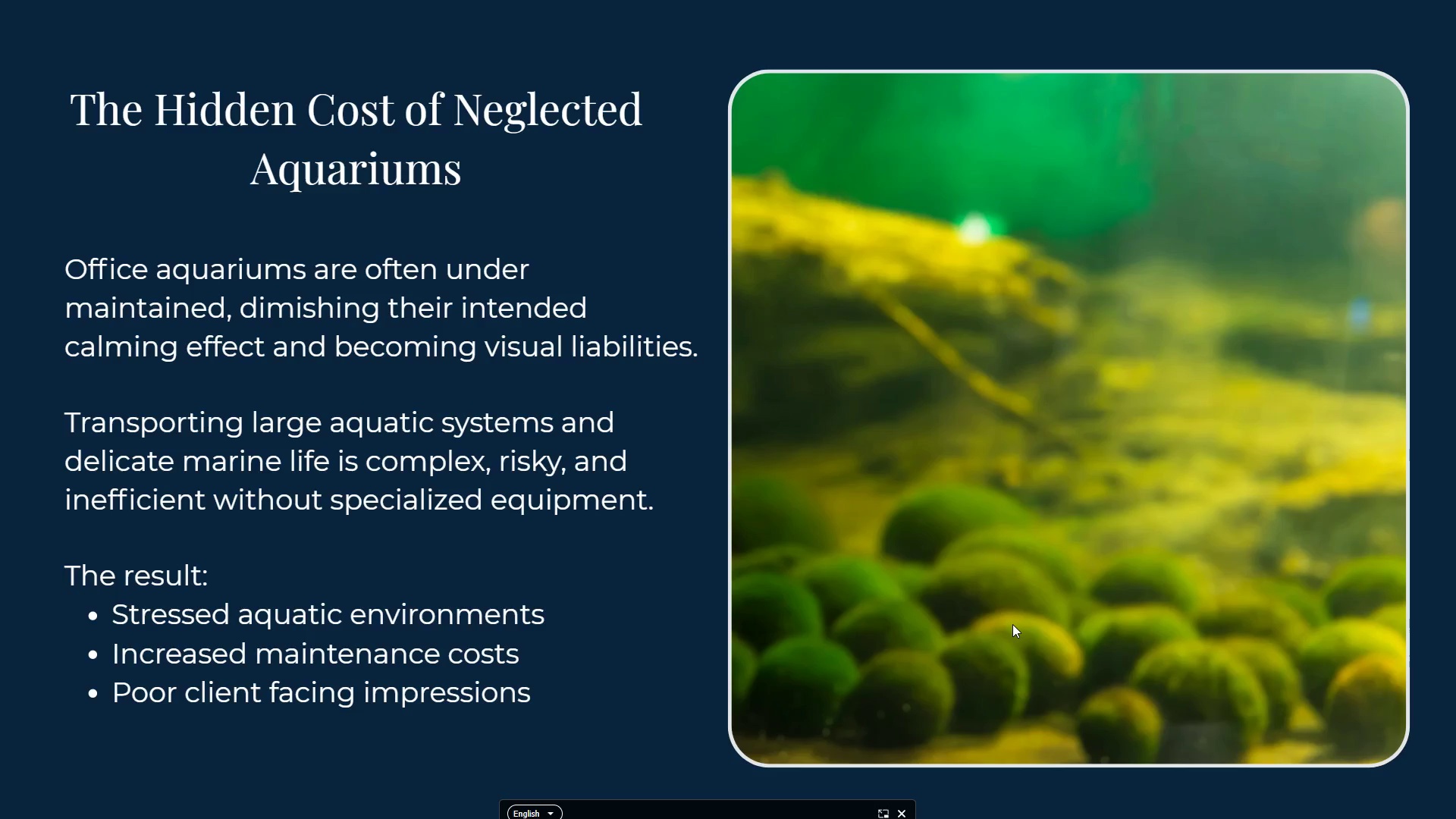 
key(ArrowRight)
 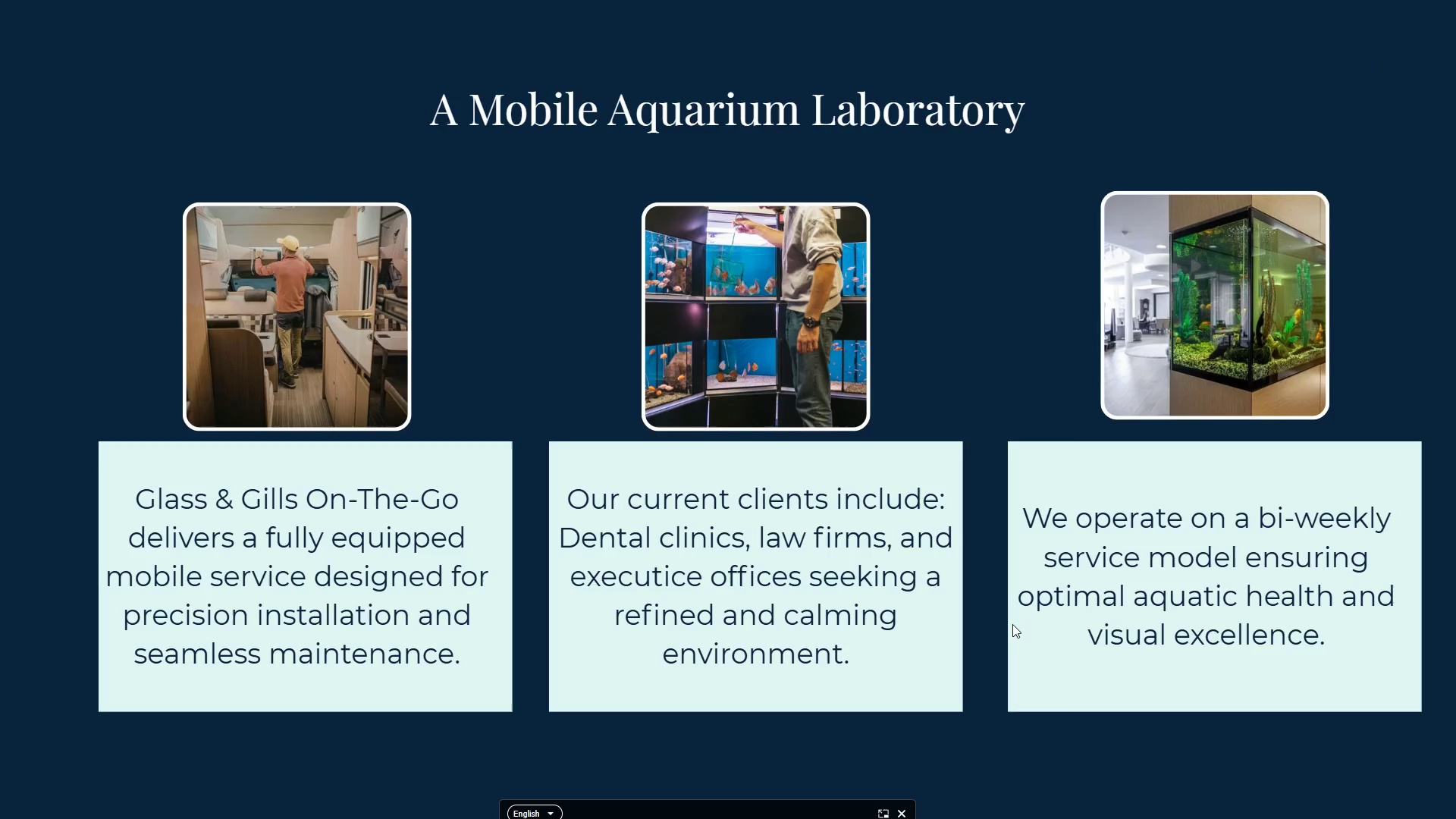 
wait(9.7)
 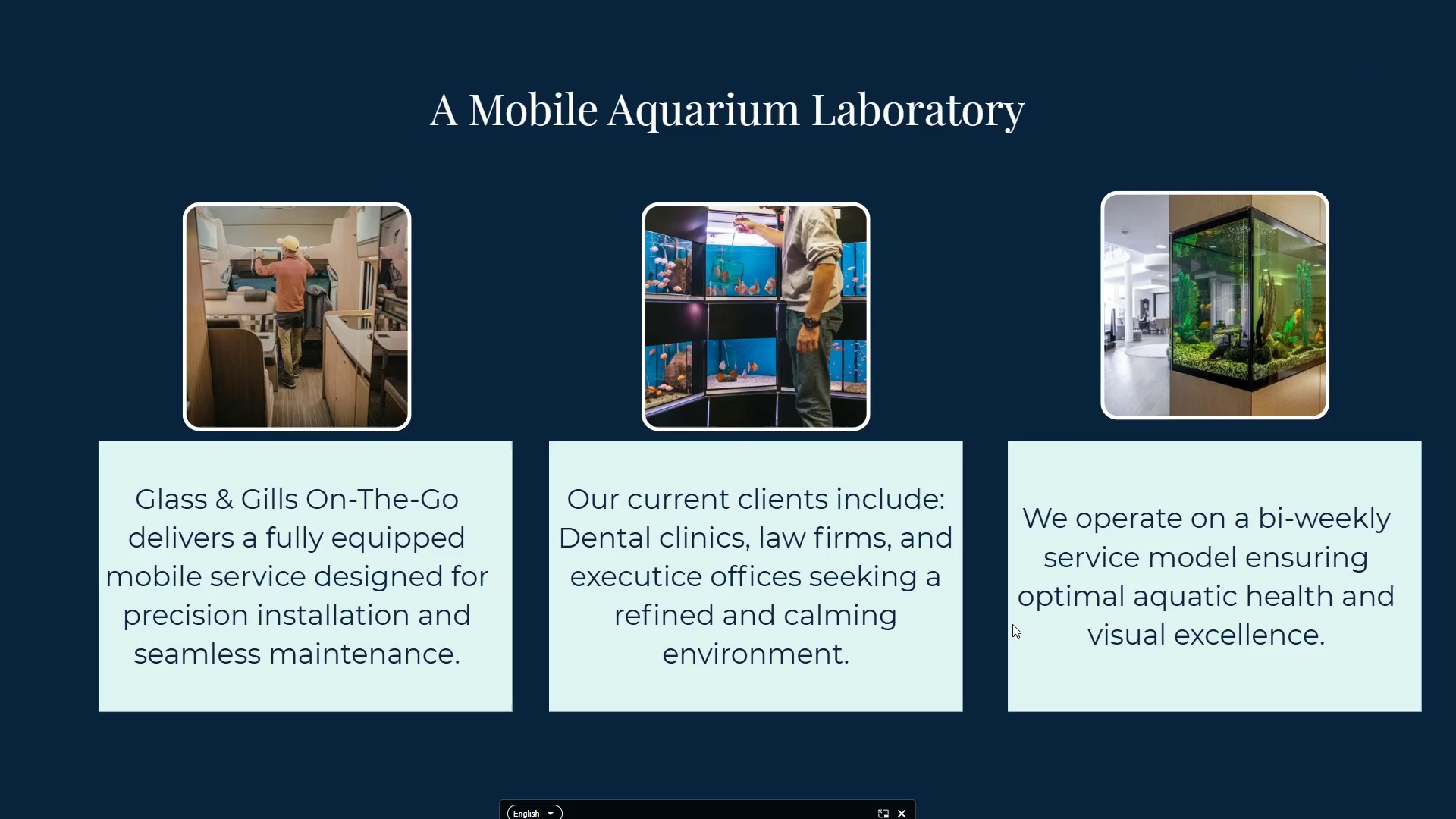 
key(Alt+AltLeft)
 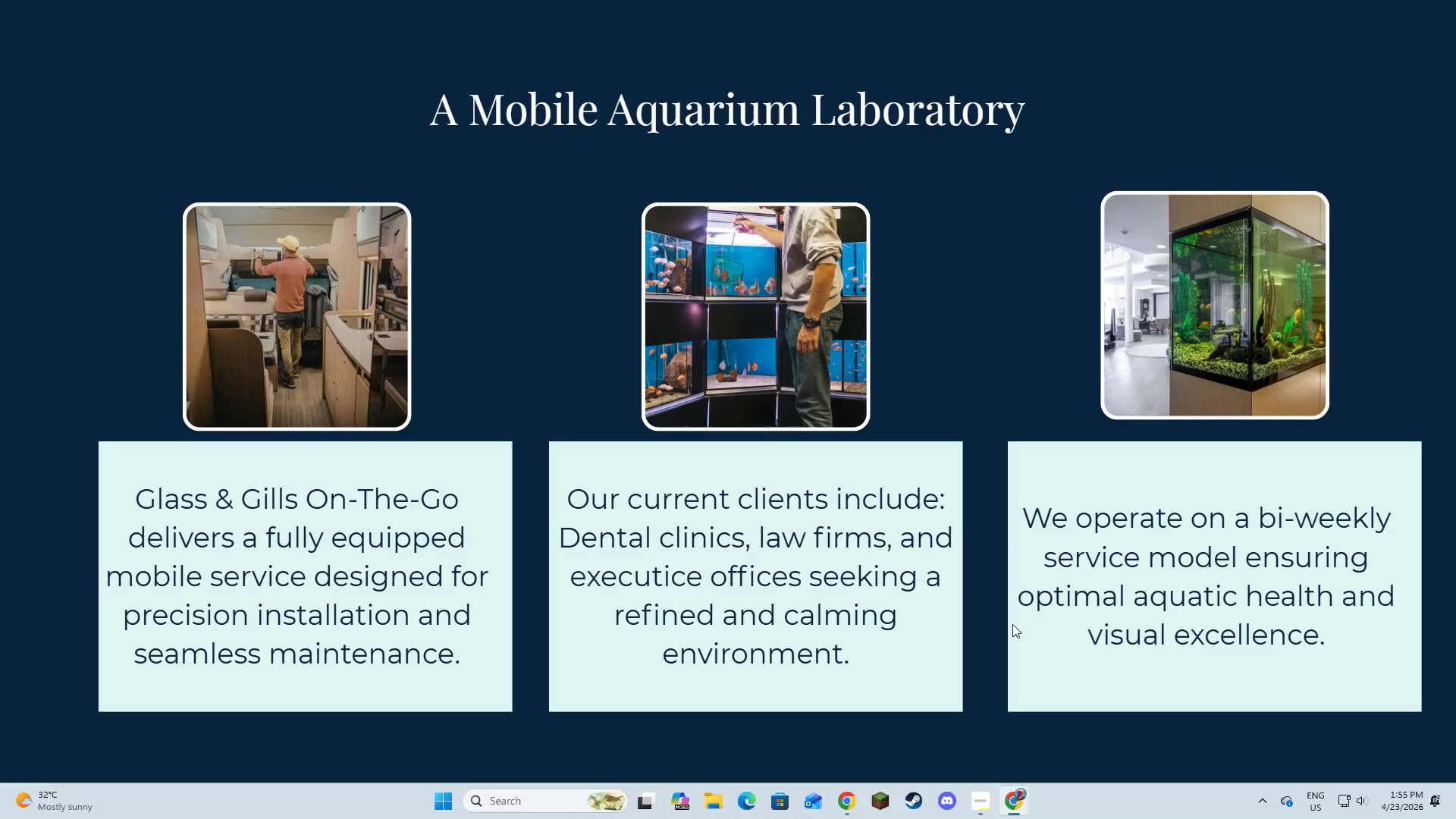 
key(Alt+Tab)